 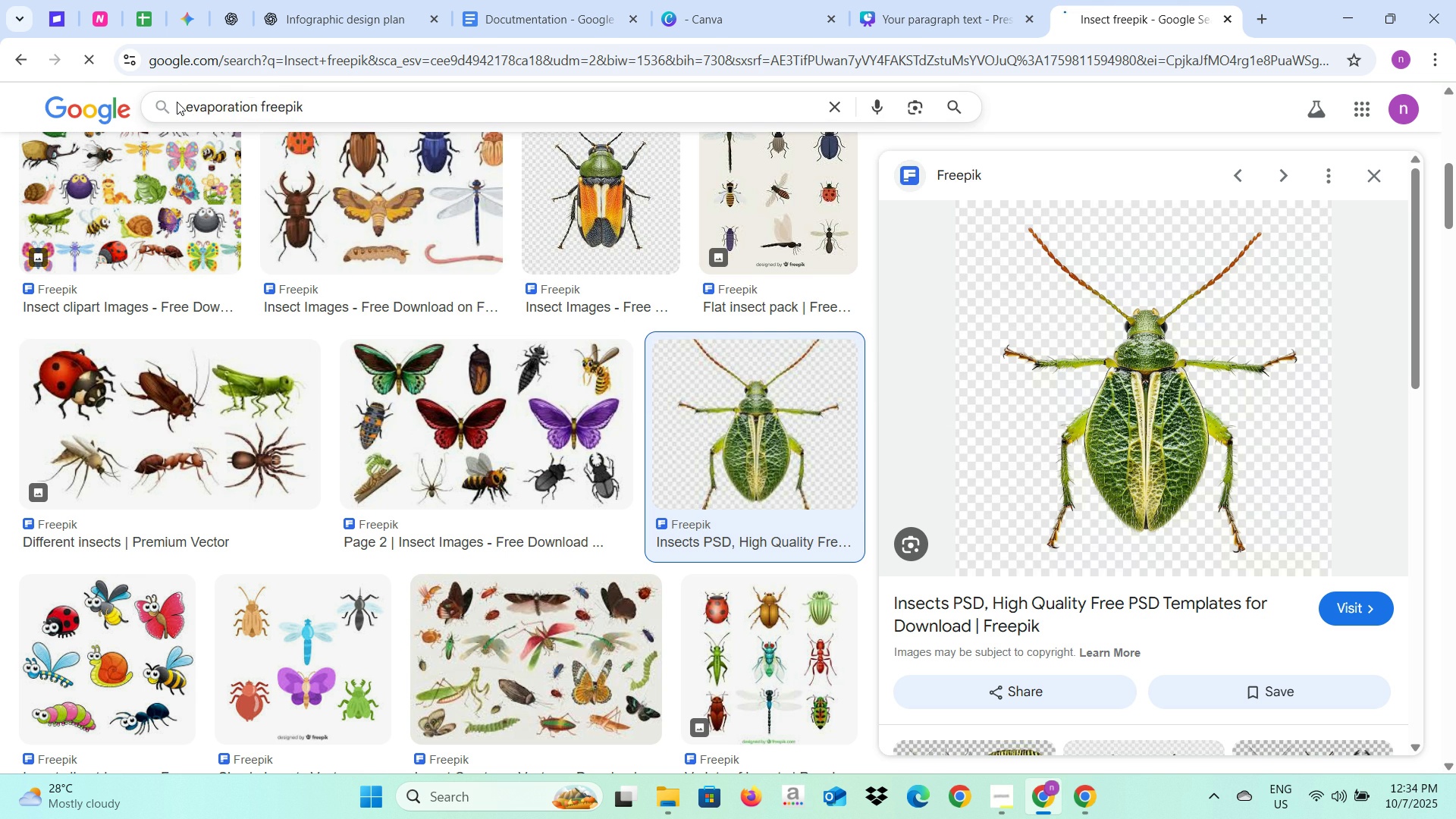 
key(Enter)
 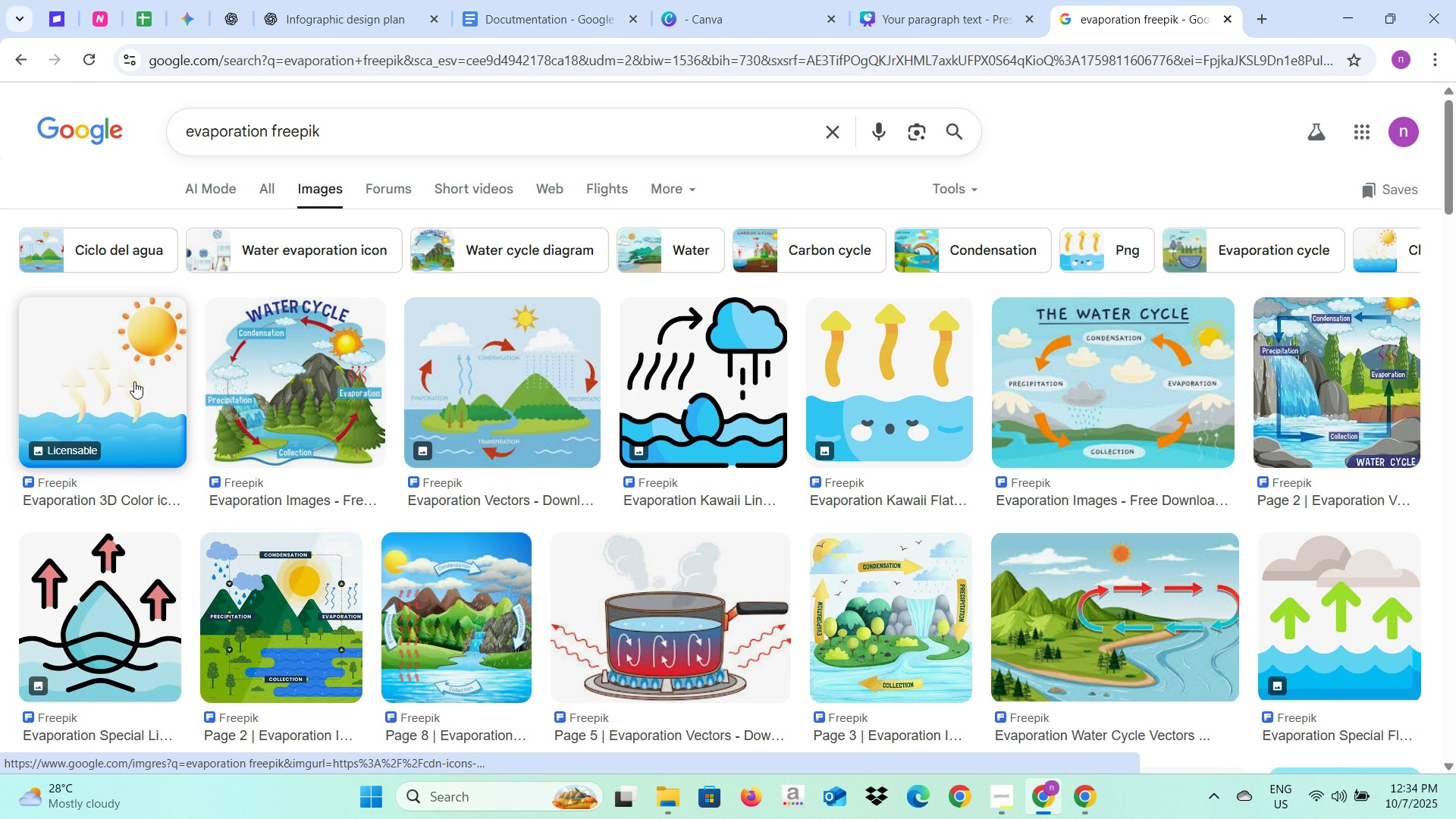 
wait(11.73)
 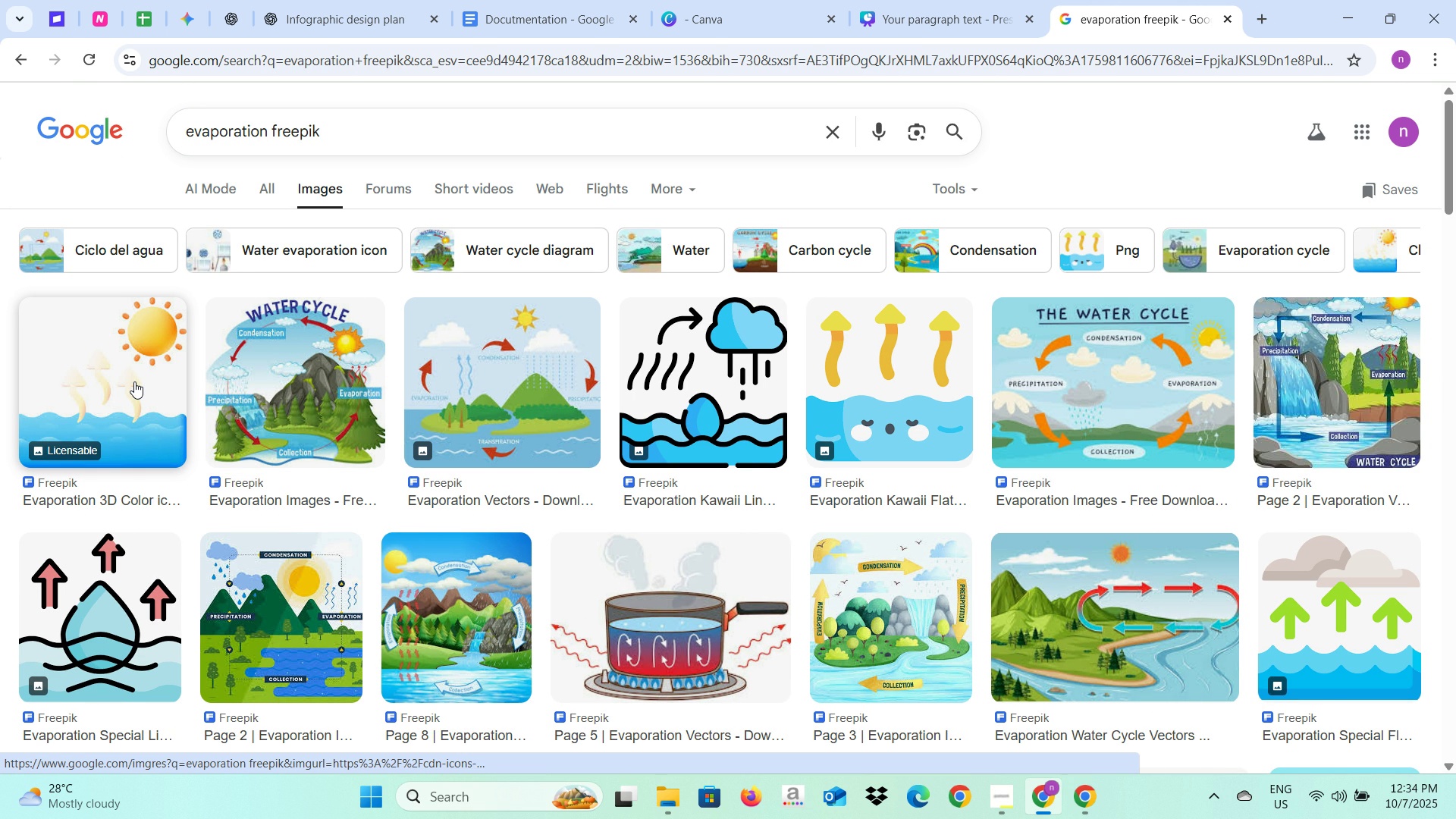 
left_click([134, 381])
 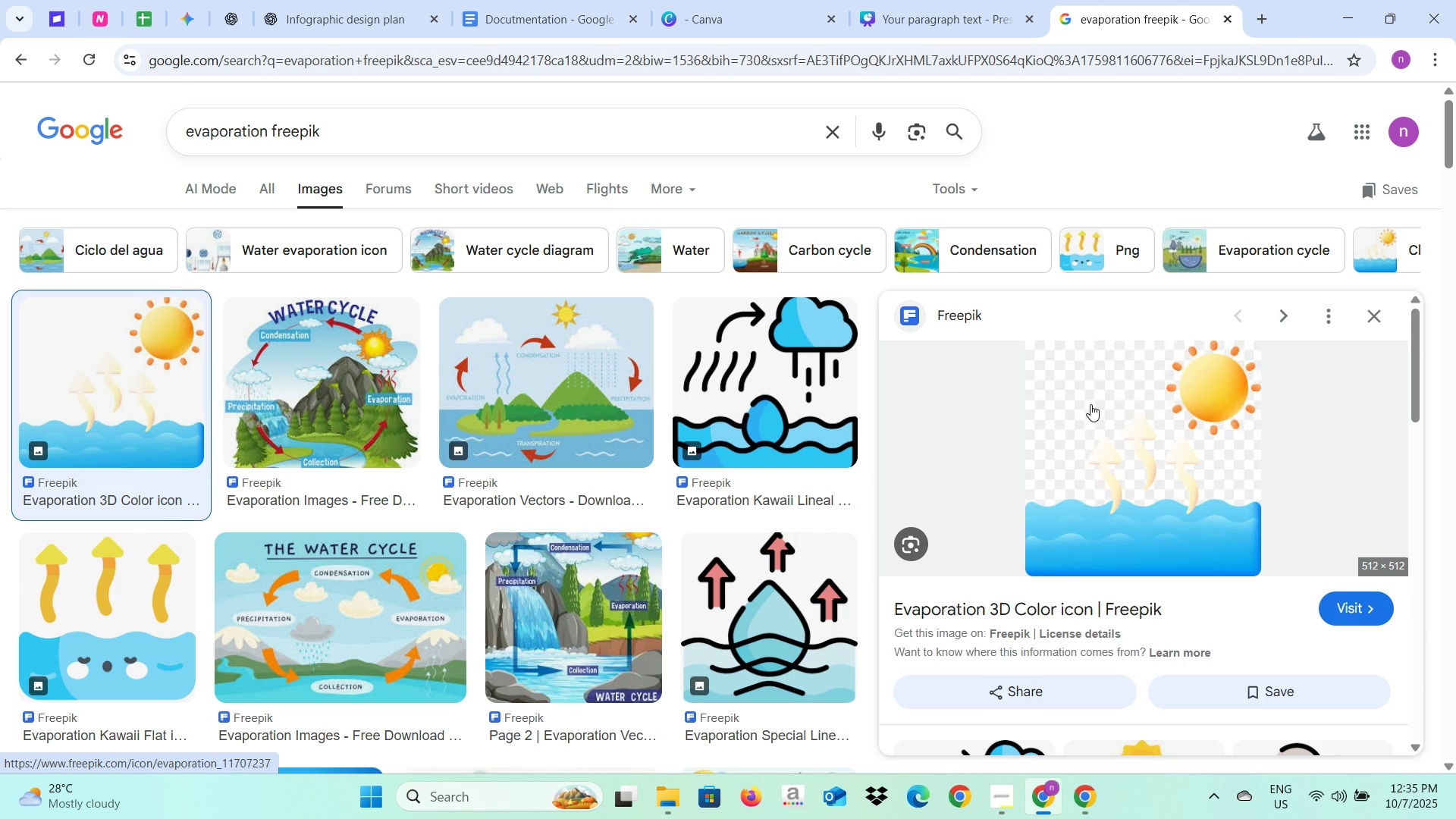 
right_click([1090, 413])
 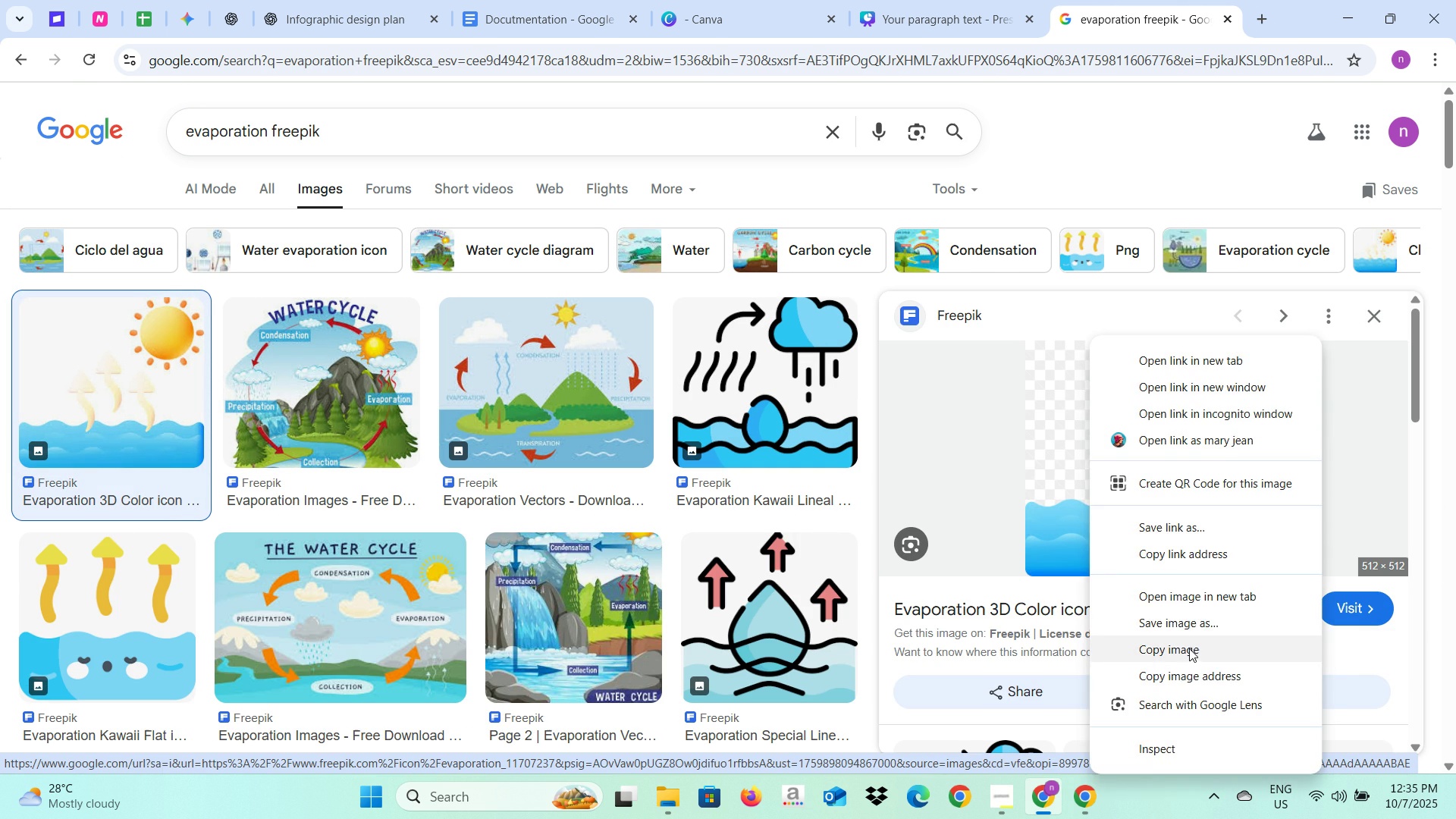 
left_click([1188, 650])
 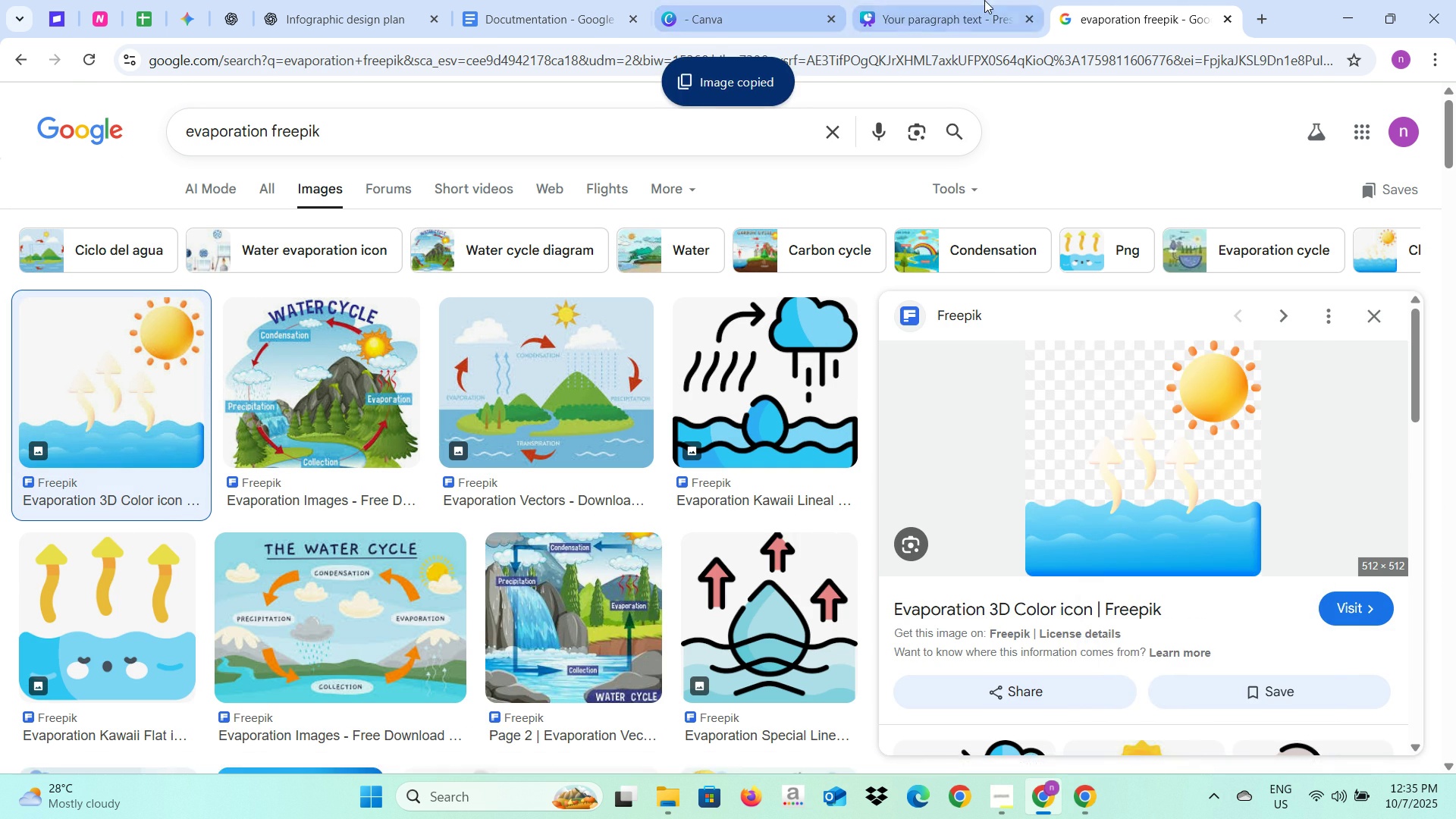 
left_click([984, 0])
 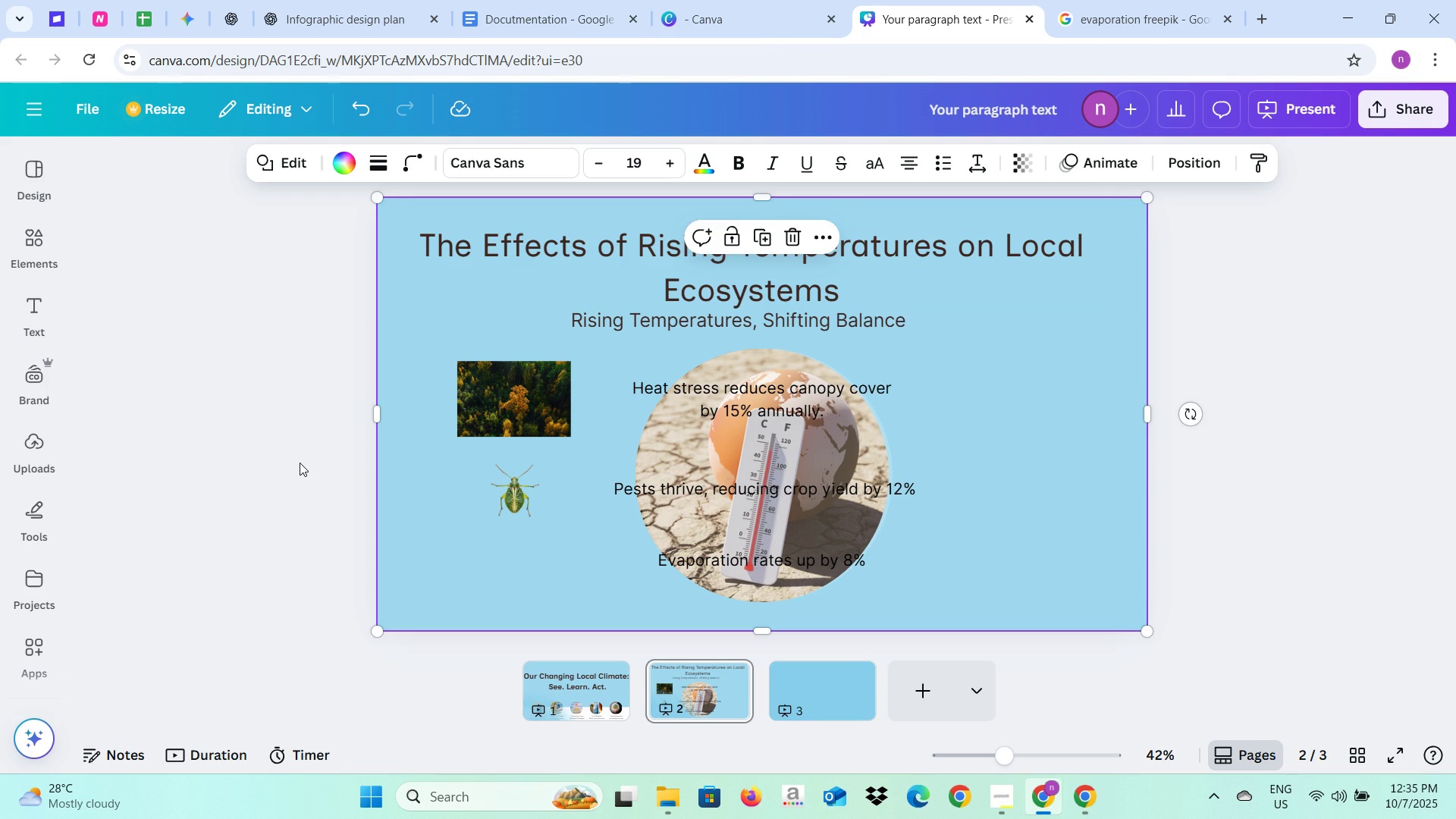 
left_click([300, 463])